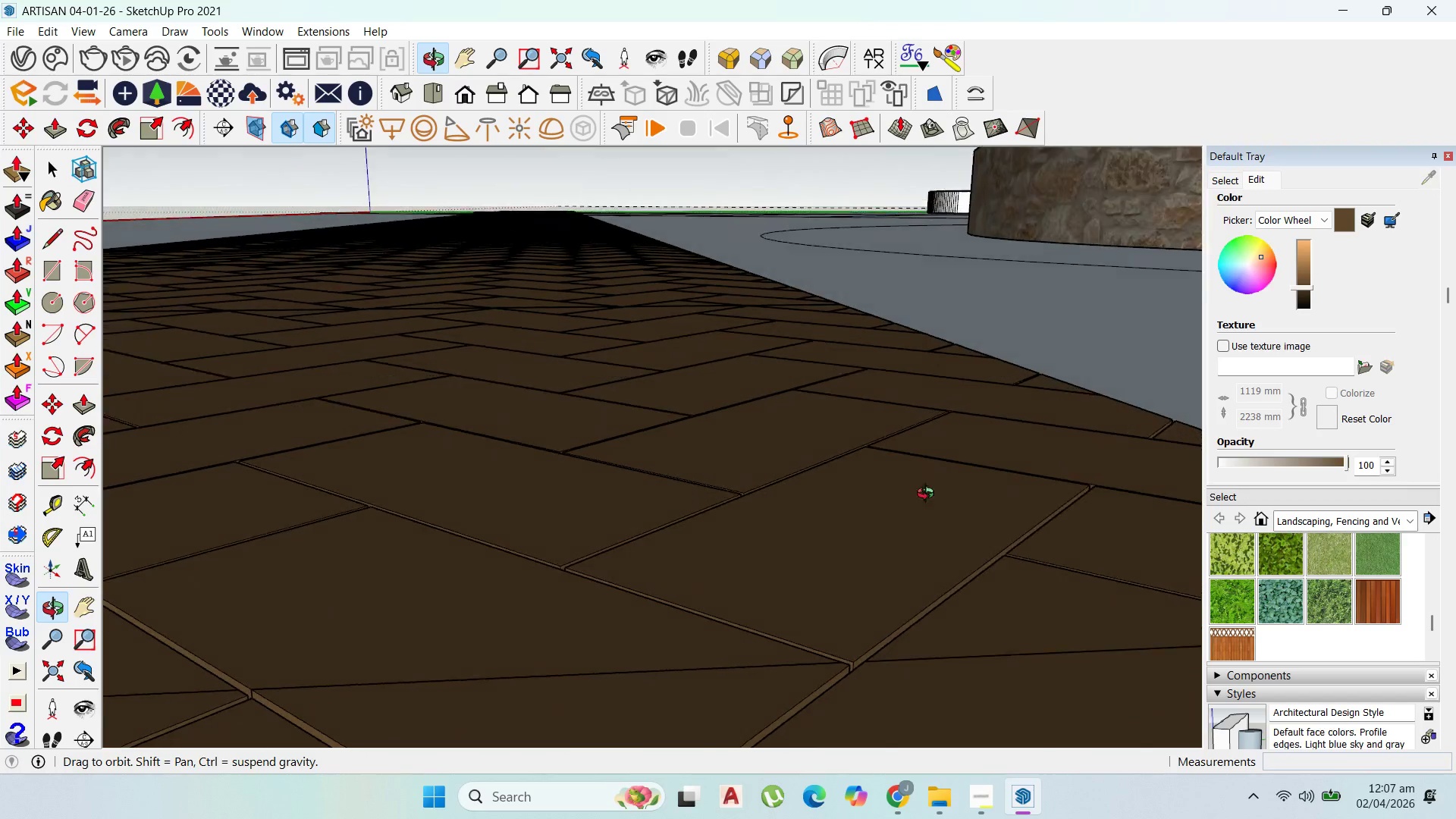 
scroll: coordinate [894, 550], scroll_direction: down, amount: 55.0
 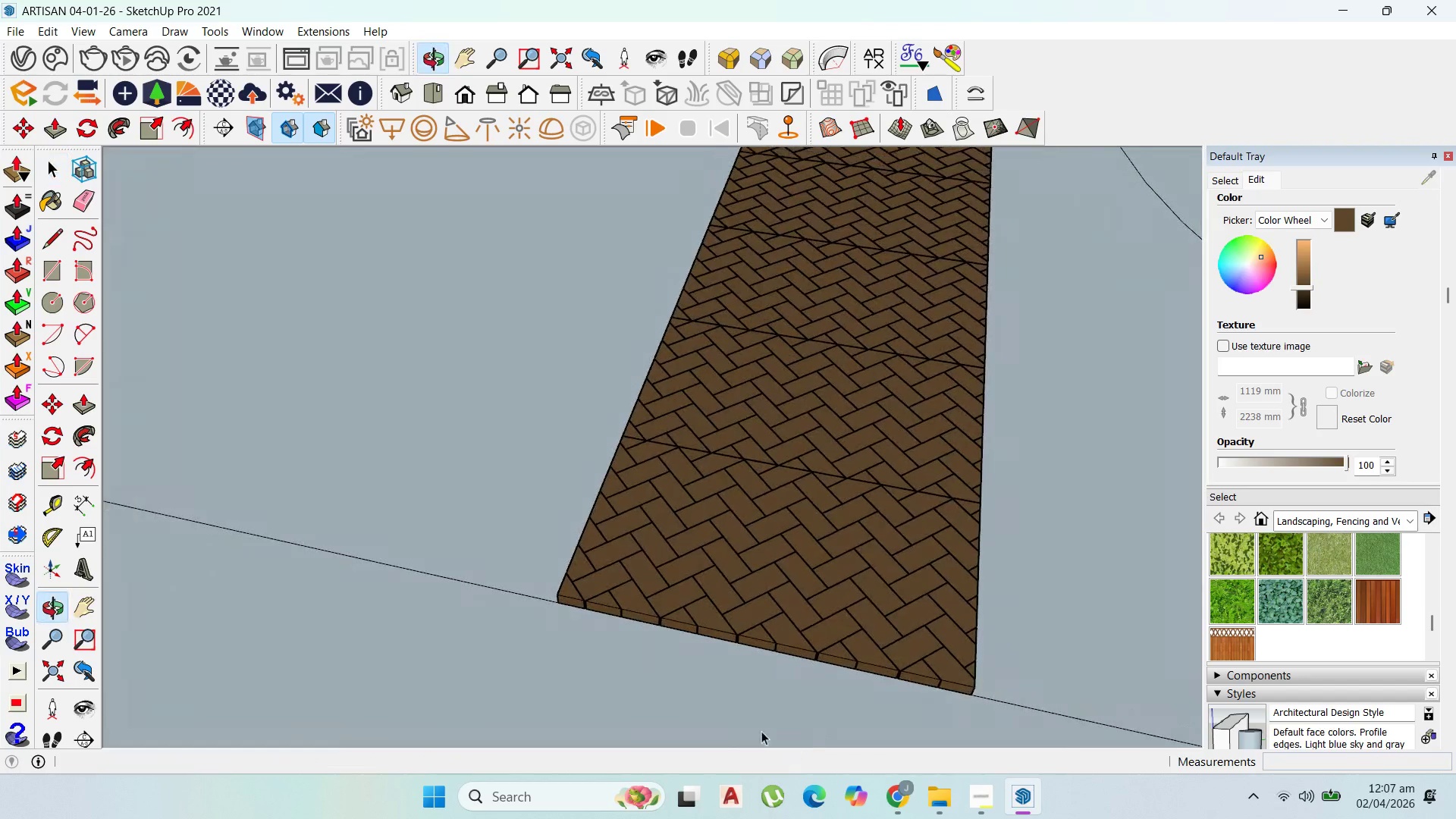 
scroll: coordinate [694, 606], scroll_direction: up, amount: 19.0
 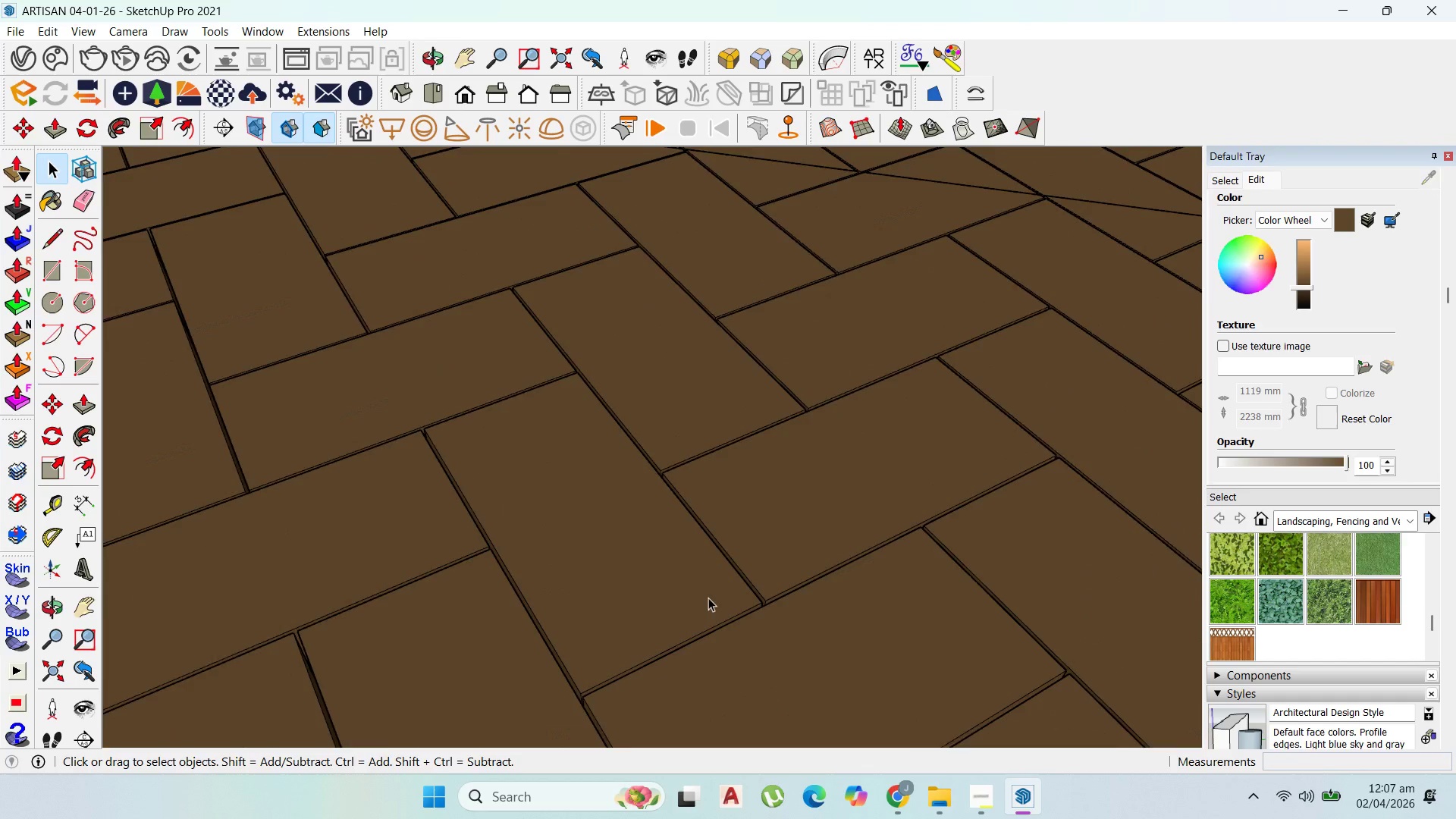 
scroll: coordinate [708, 598], scroll_direction: down, amount: 2.0
 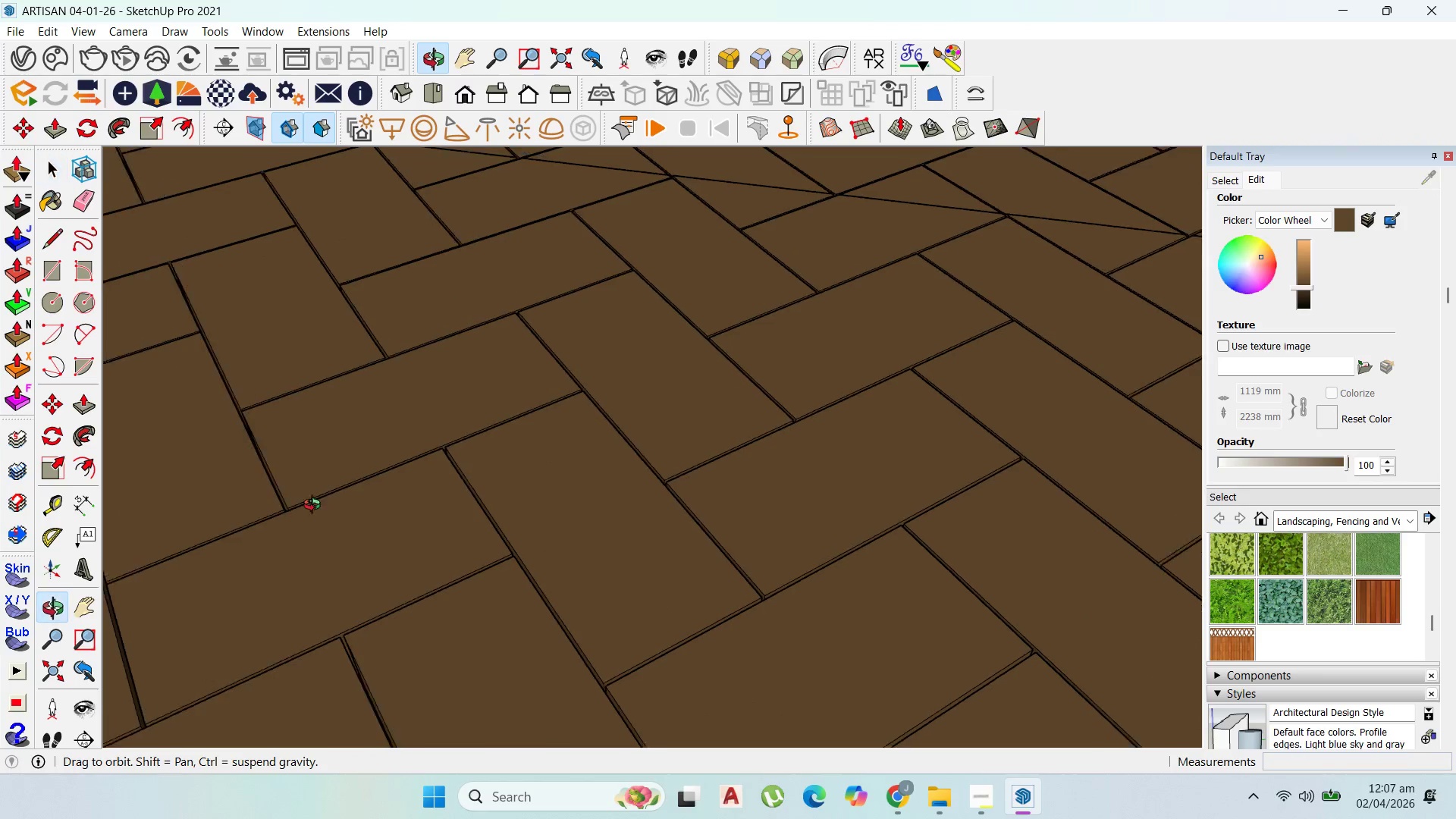 
left_click([499, 495])
 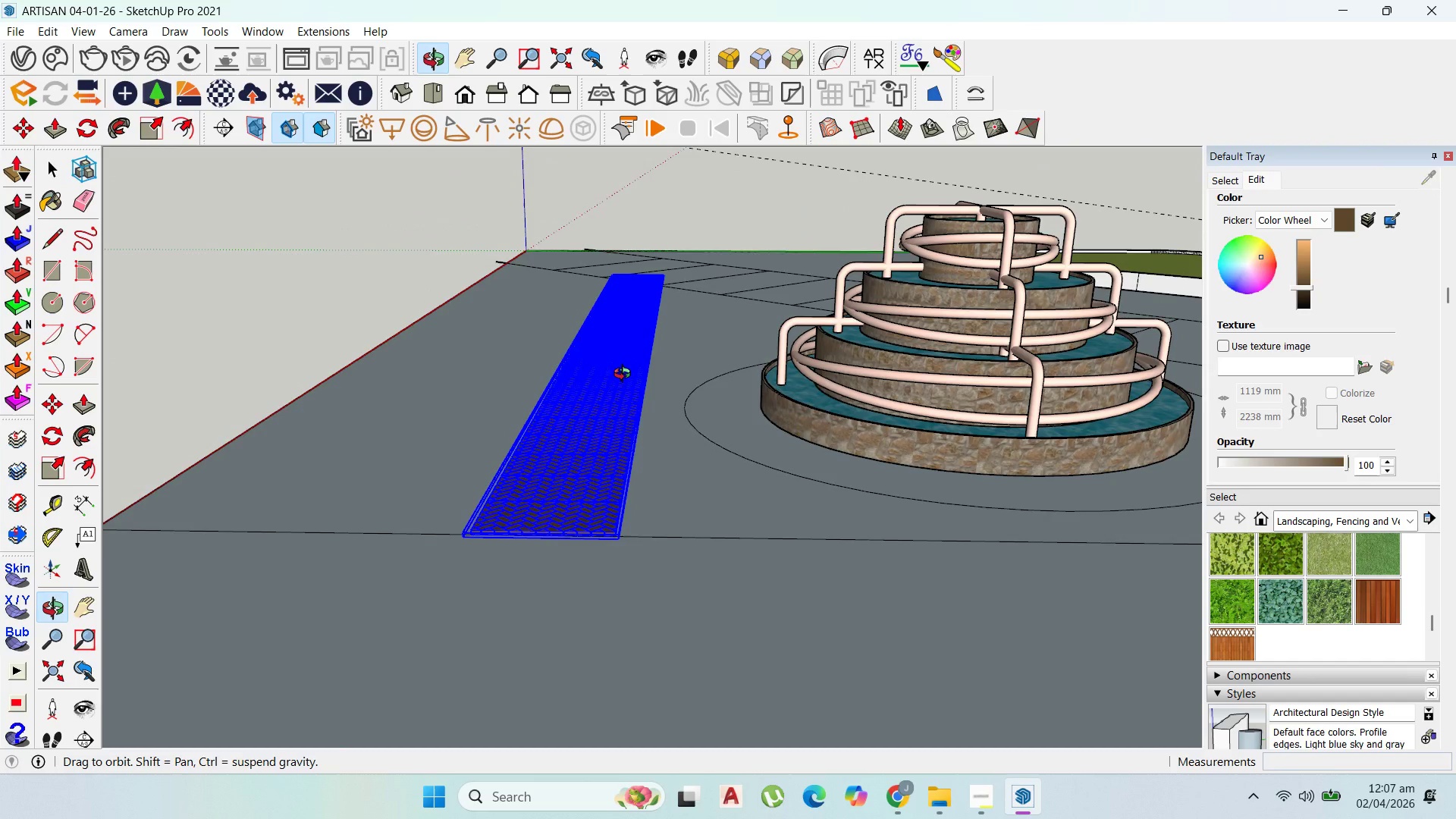 
scroll: coordinate [570, 606], scroll_direction: down, amount: 37.0
 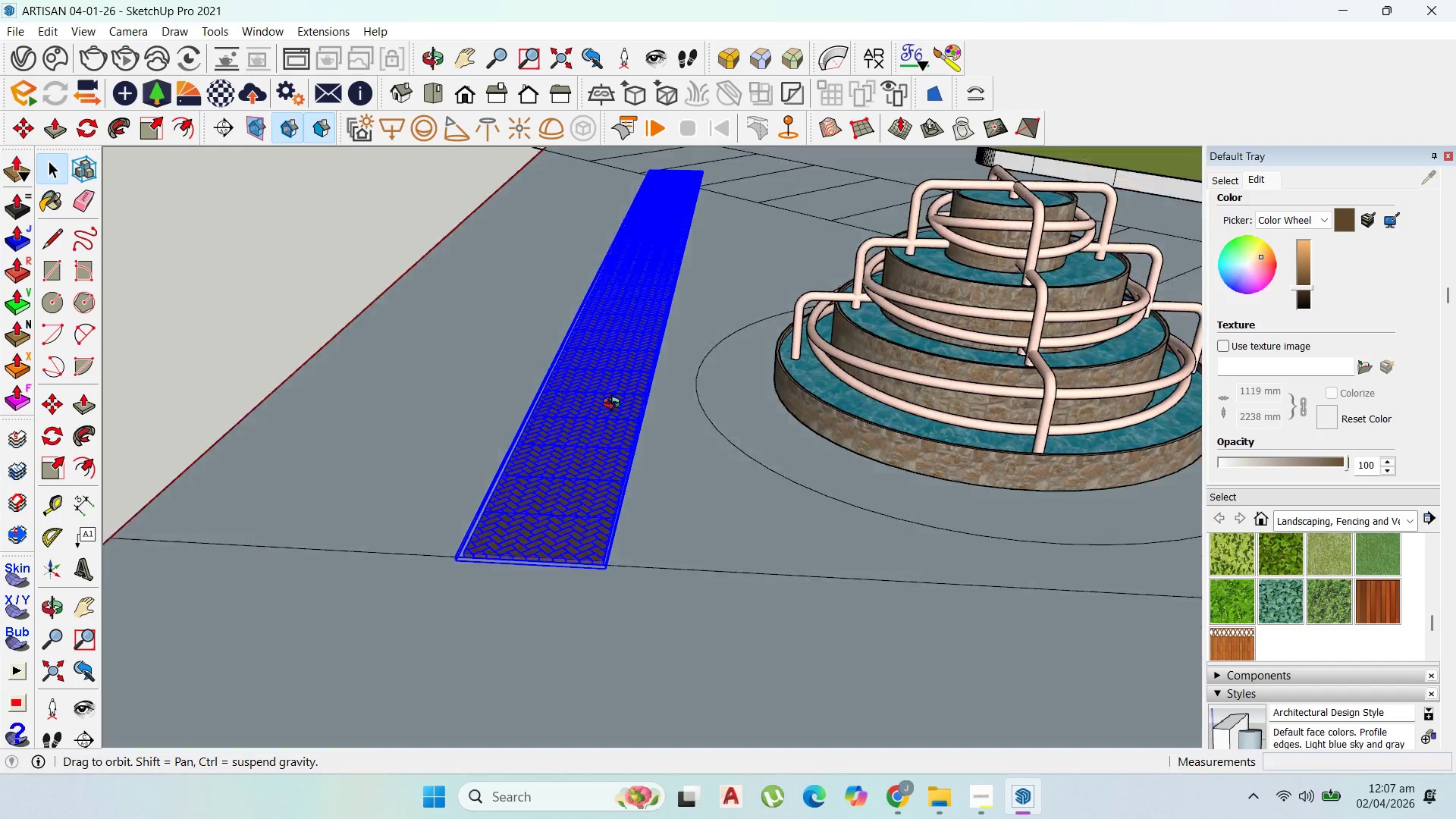 
key(Escape)
 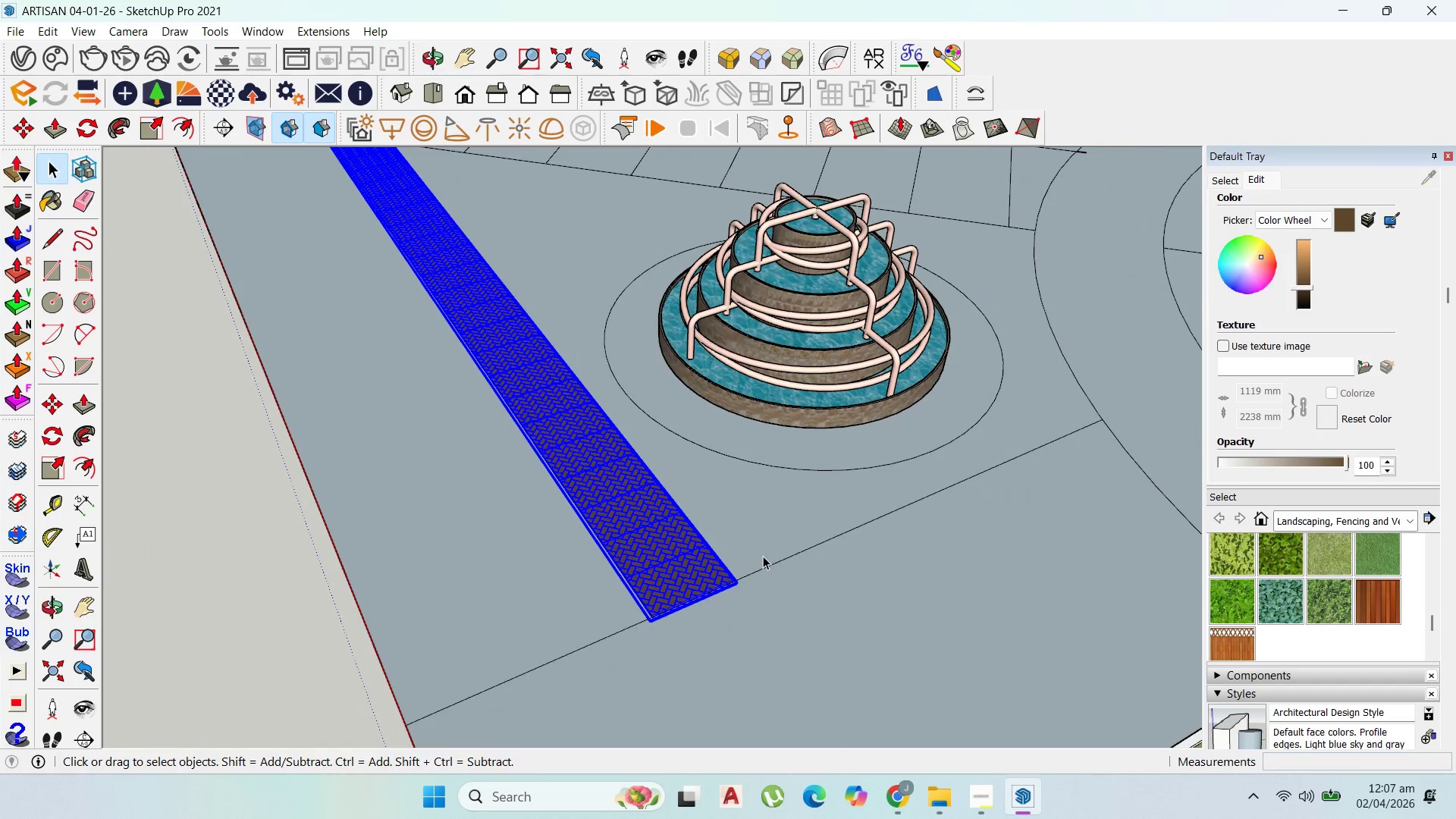 
scroll: coordinate [742, 555], scroll_direction: down, amount: 6.0
 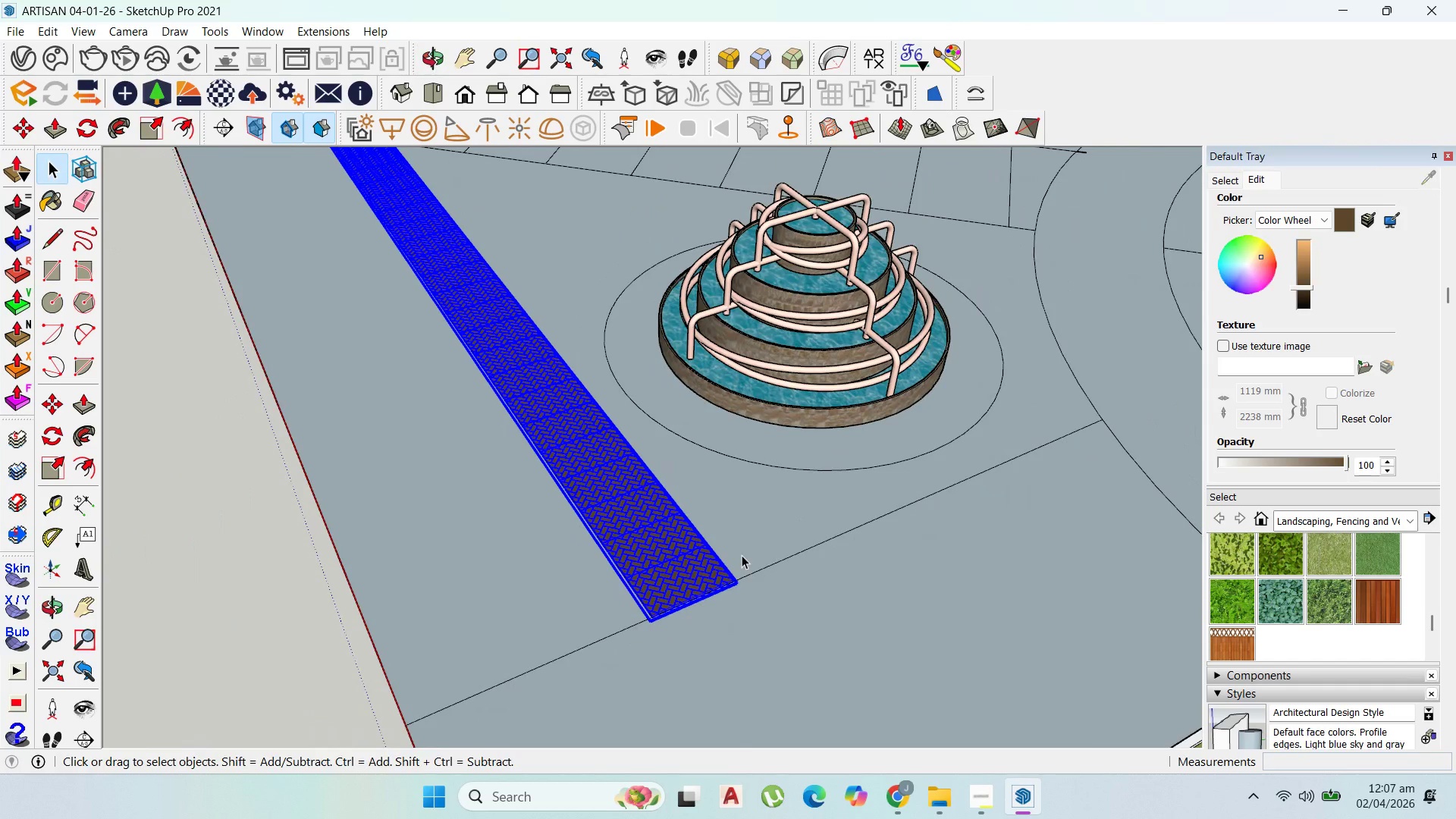 
left_click([764, 556])
 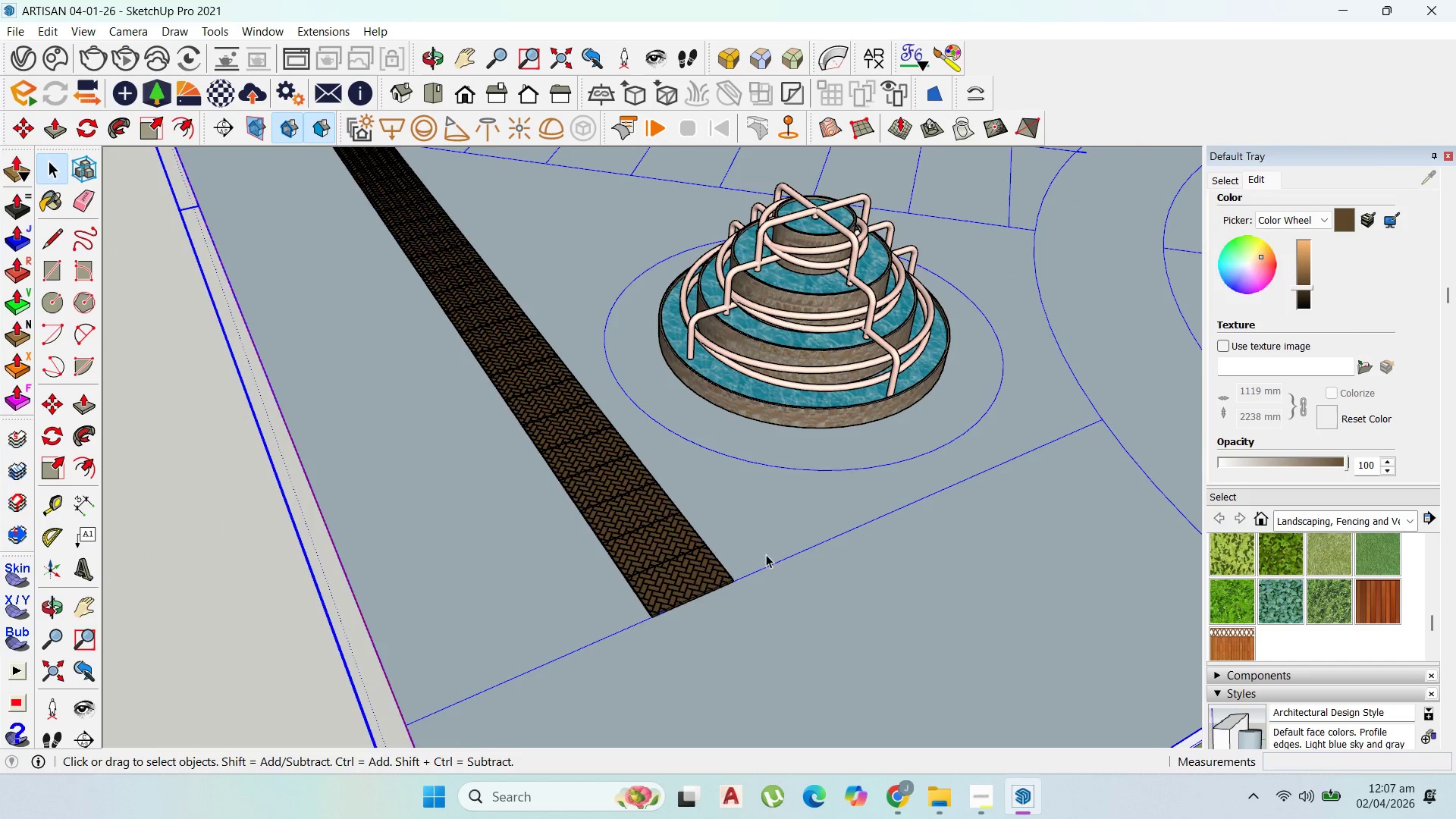 
scroll: coordinate [566, 486], scroll_direction: down, amount: 11.0
 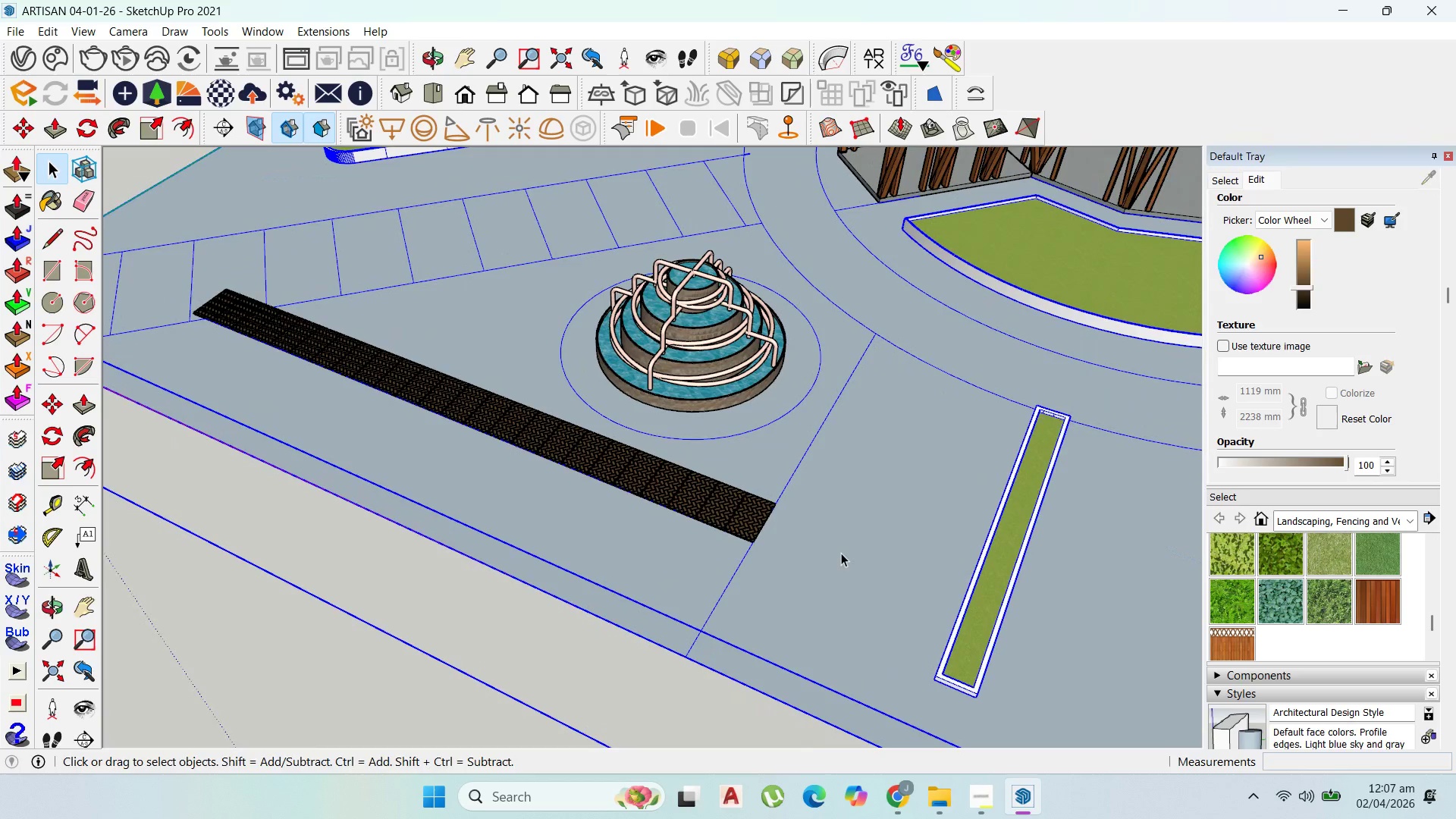 
key(Control+S)